 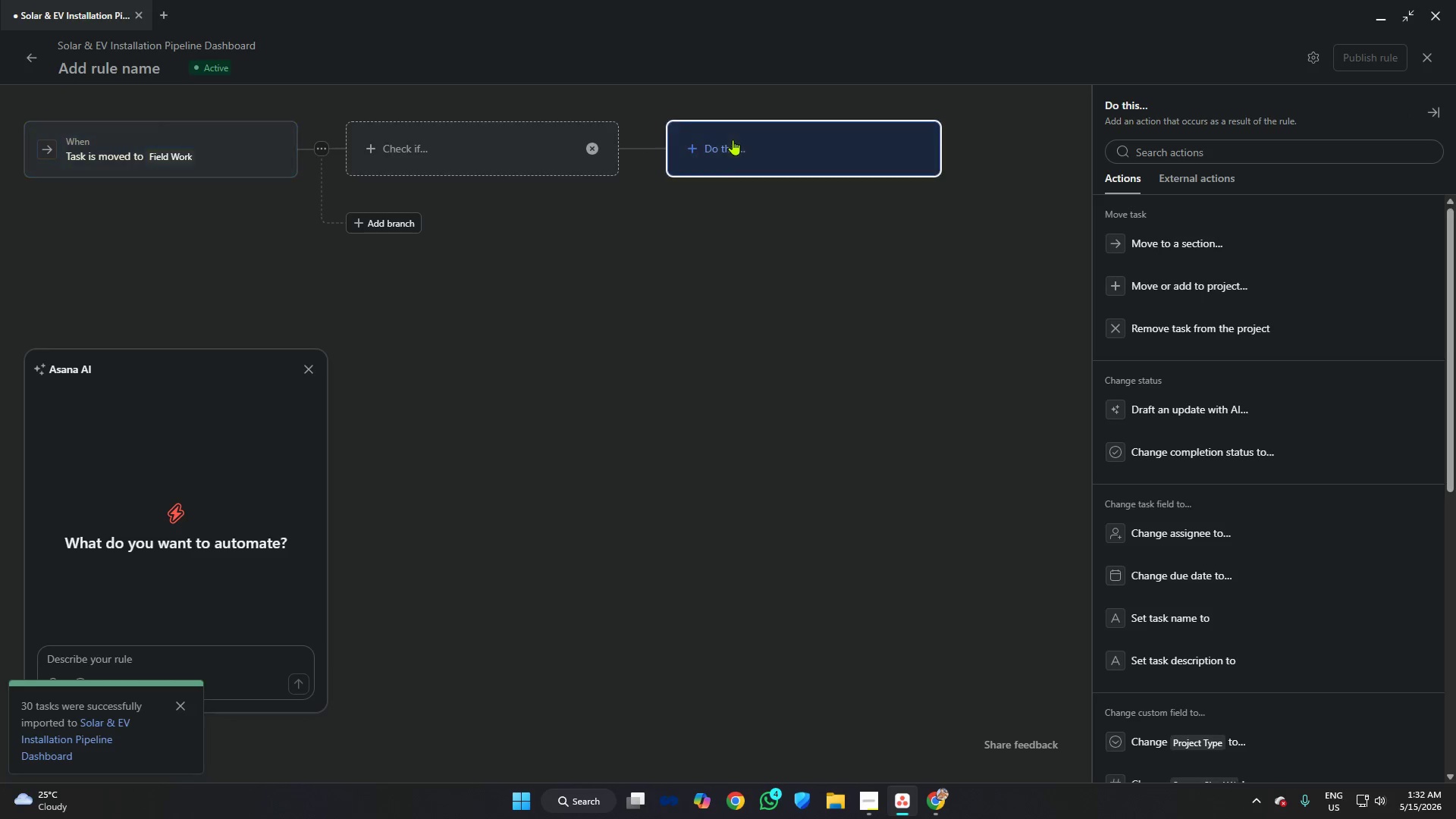 
scroll: coordinate [1225, 297], scroll_direction: down, amount: 9.0
 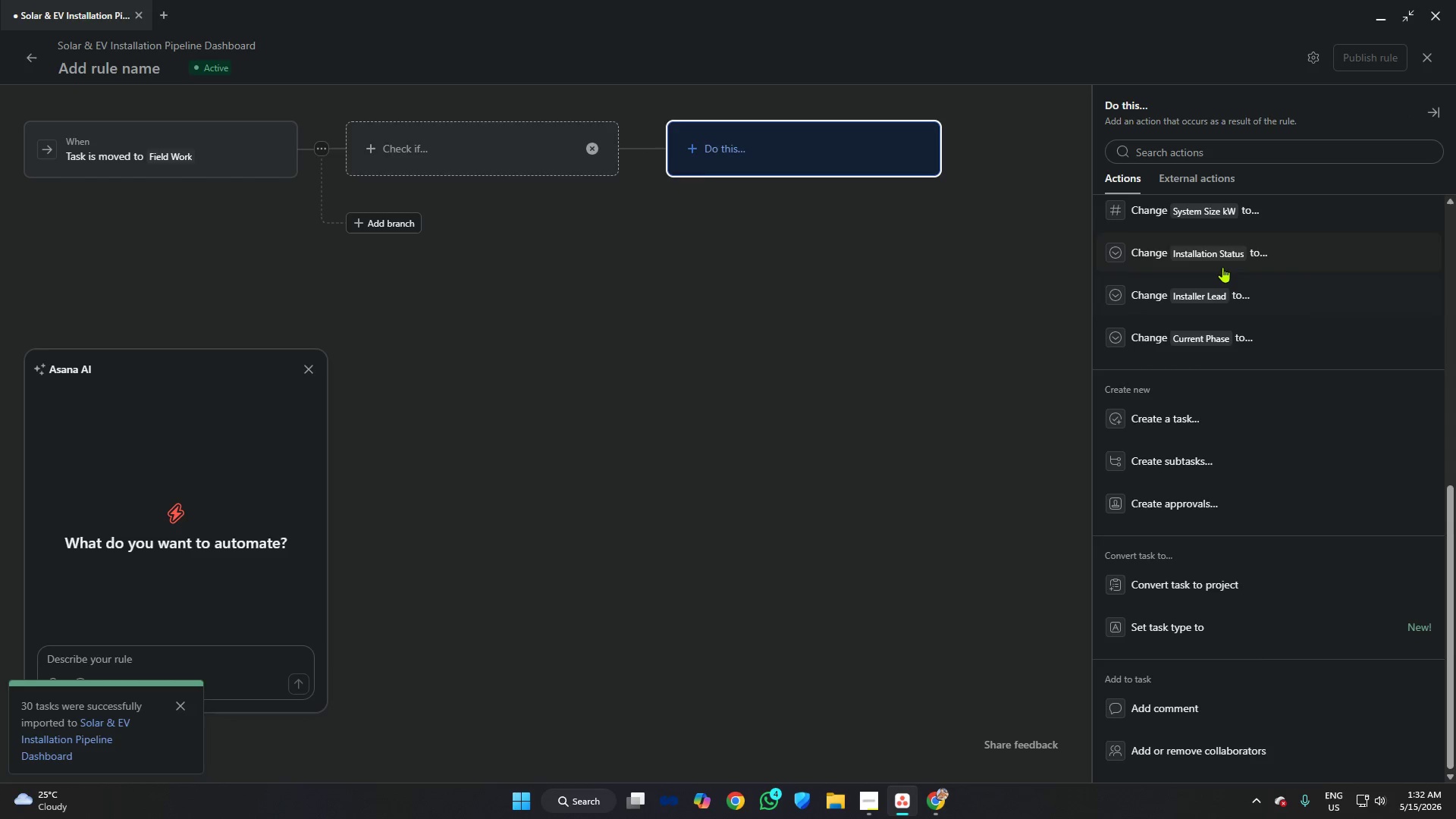 
left_click([1222, 262])
 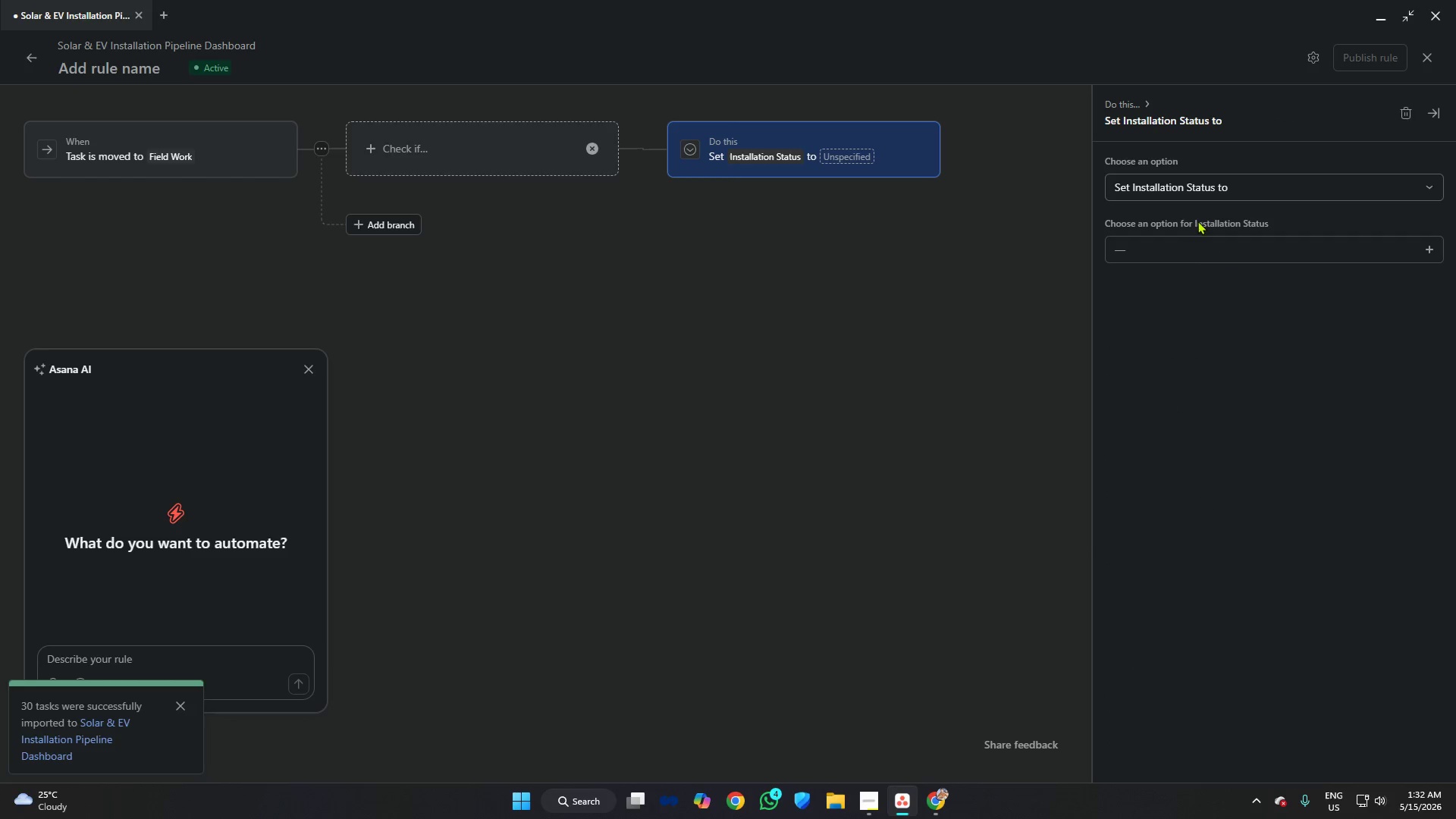 
left_click([1188, 252])
 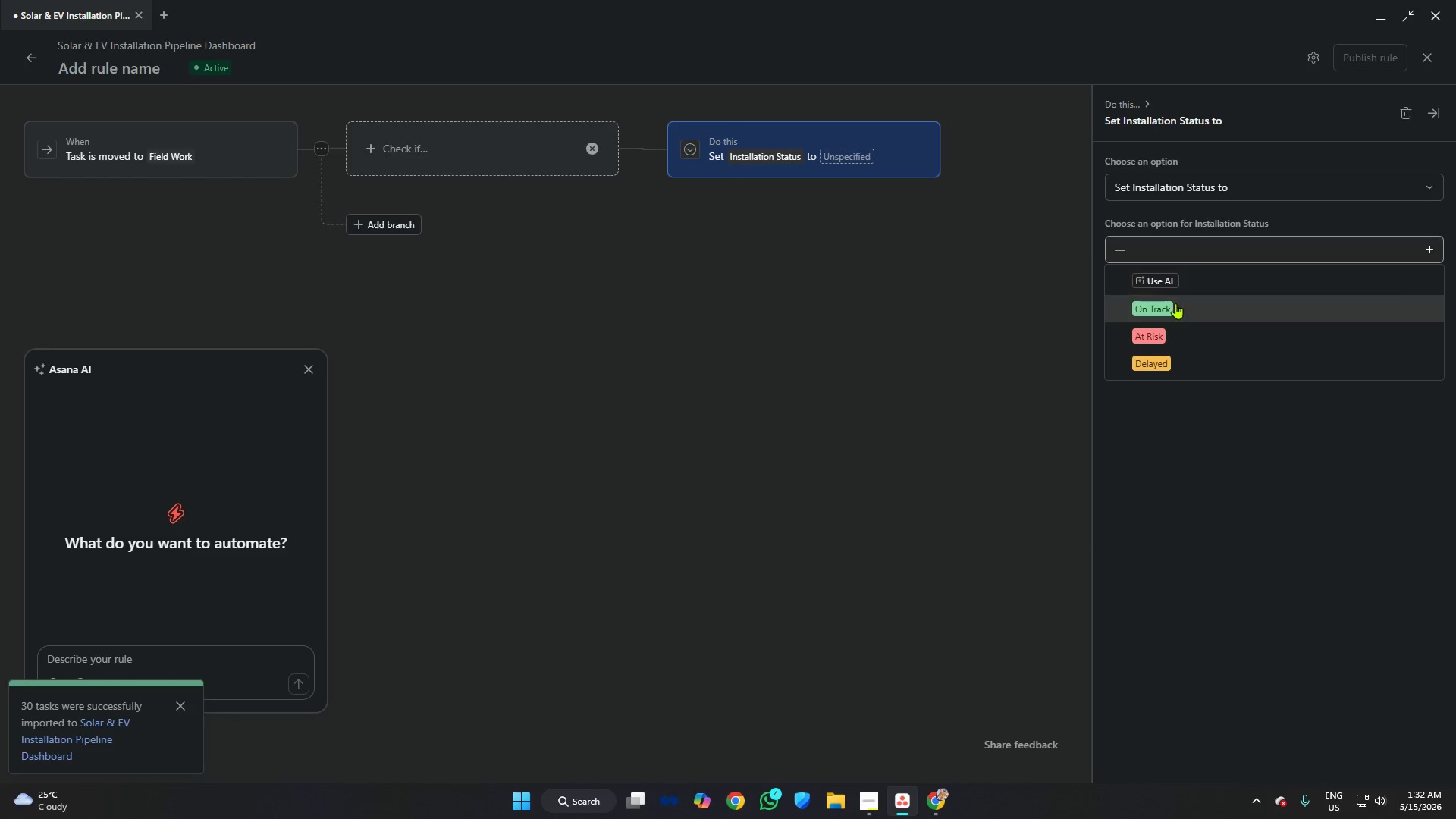 
left_click([1175, 303])
 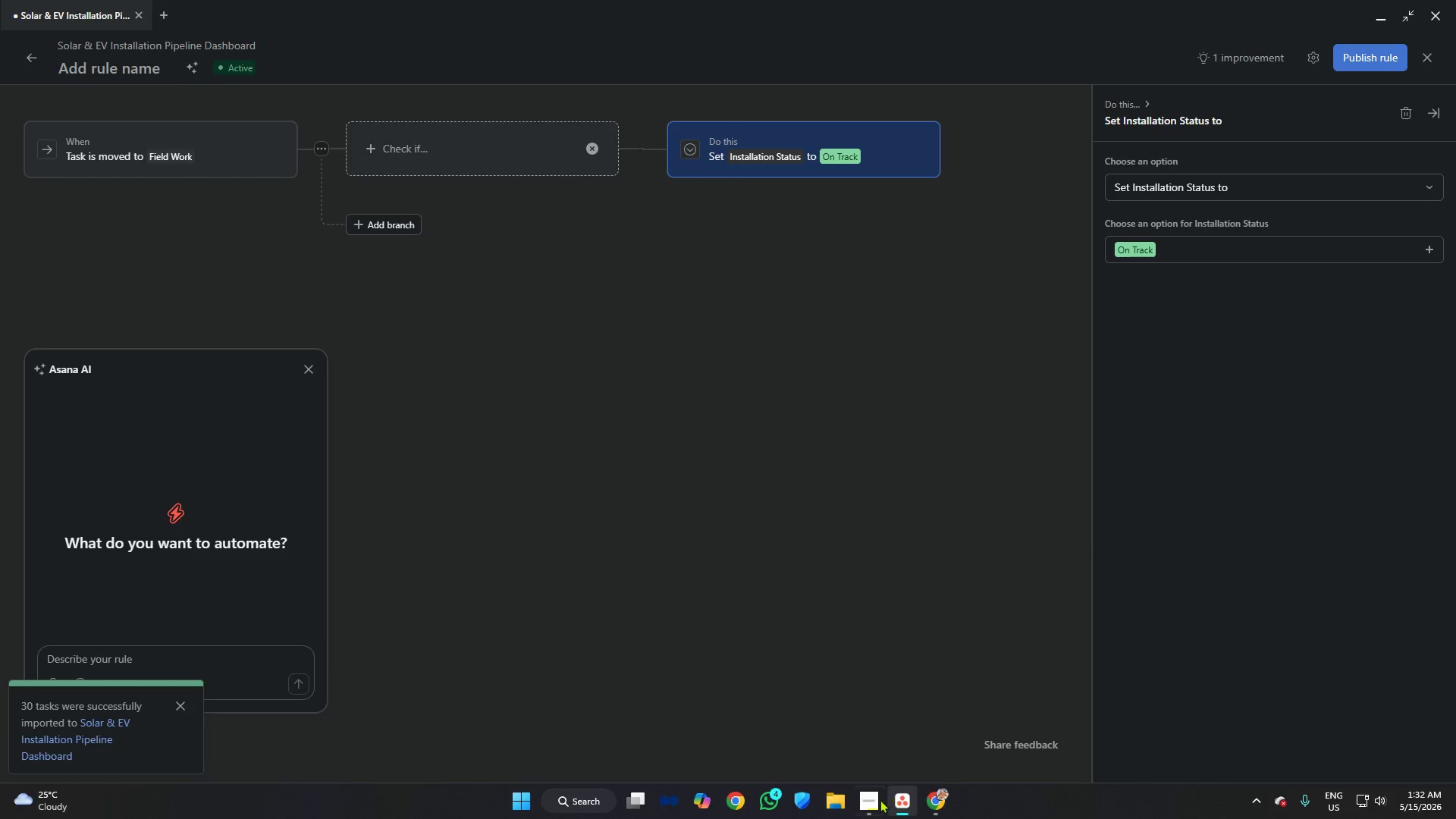 
left_click([868, 800])